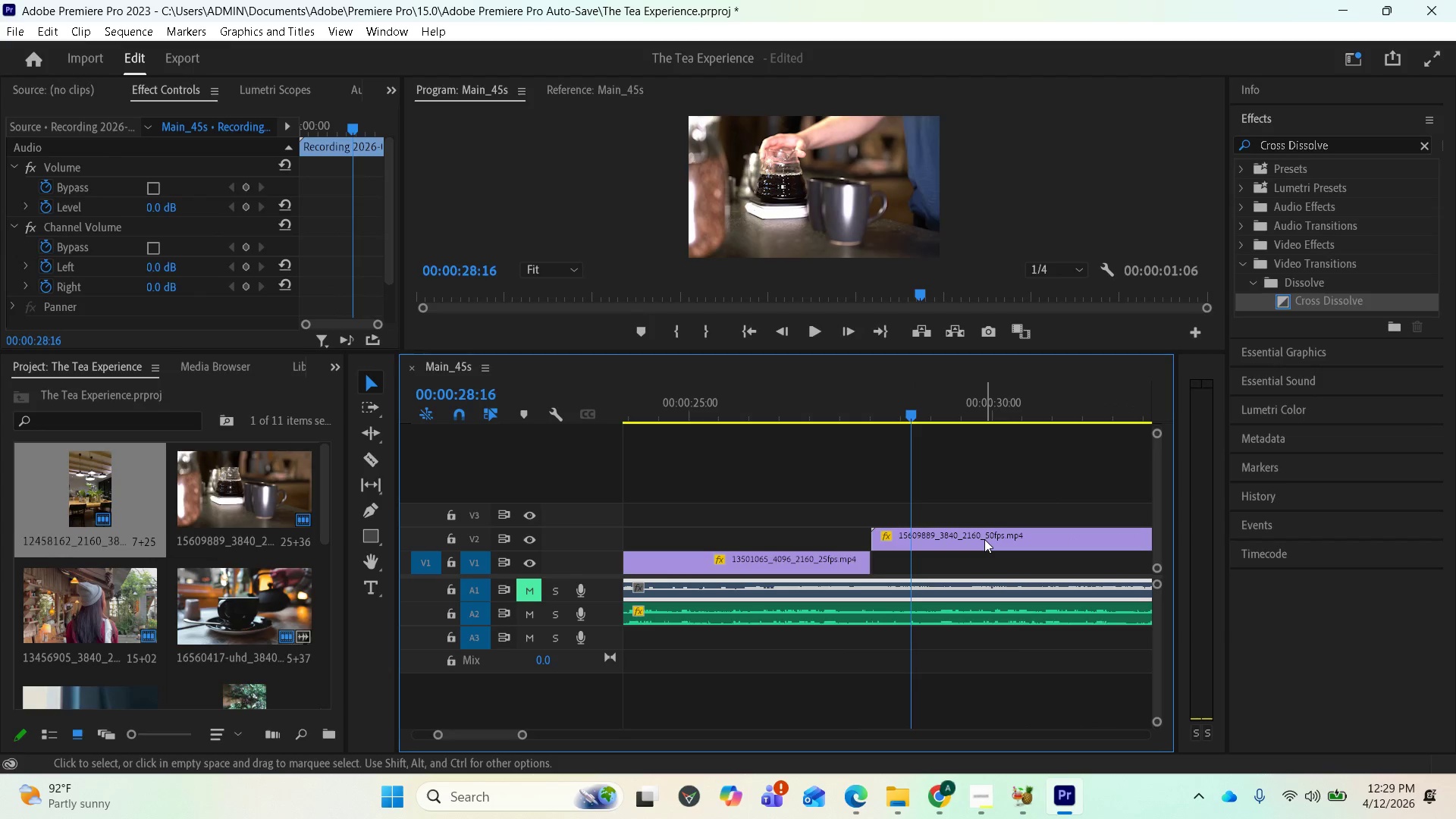 
left_click_drag(start_coordinate=[984, 539], to_coordinate=[984, 554])
 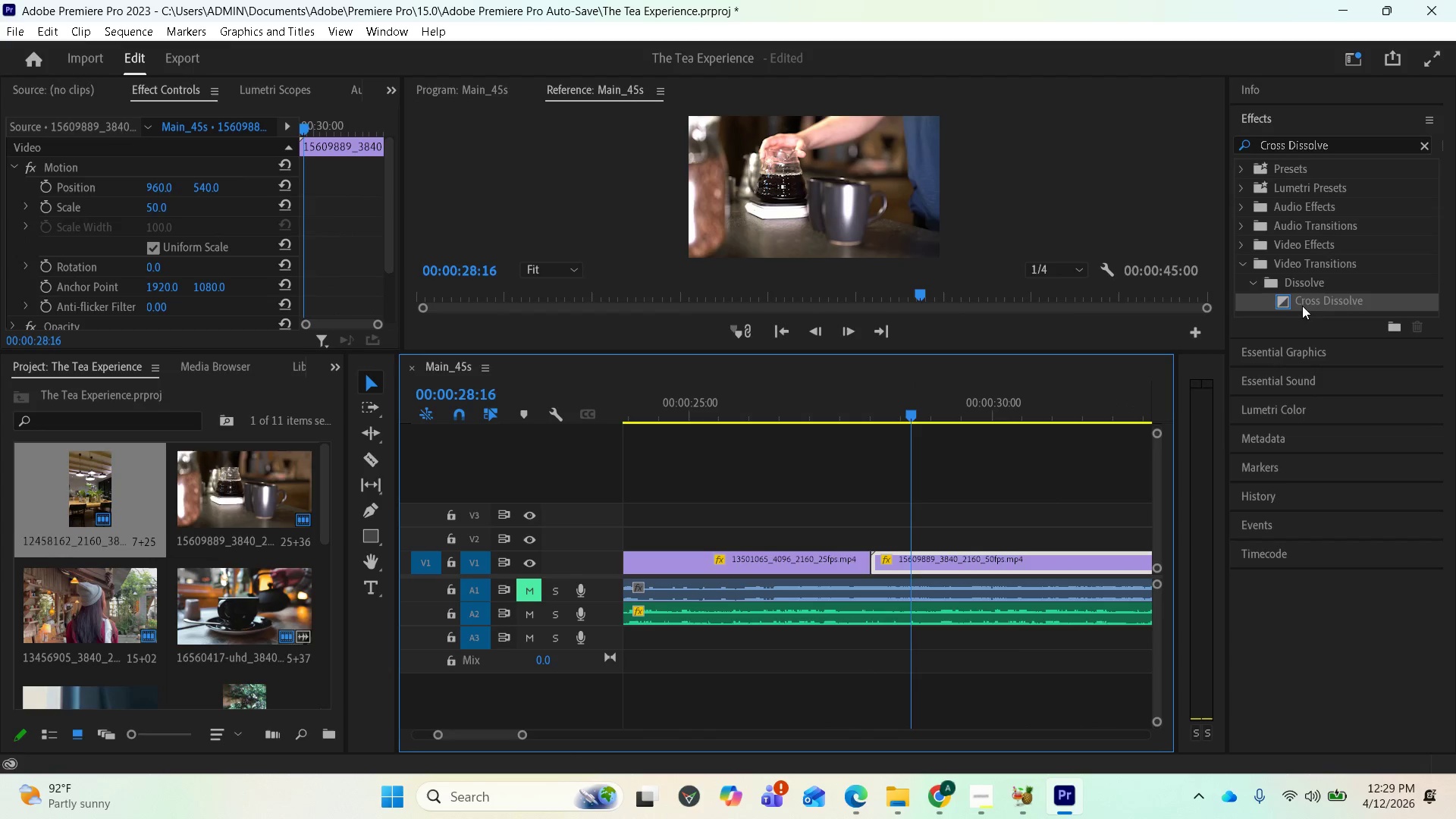 
left_click_drag(start_coordinate=[1310, 300], to_coordinate=[857, 554])
 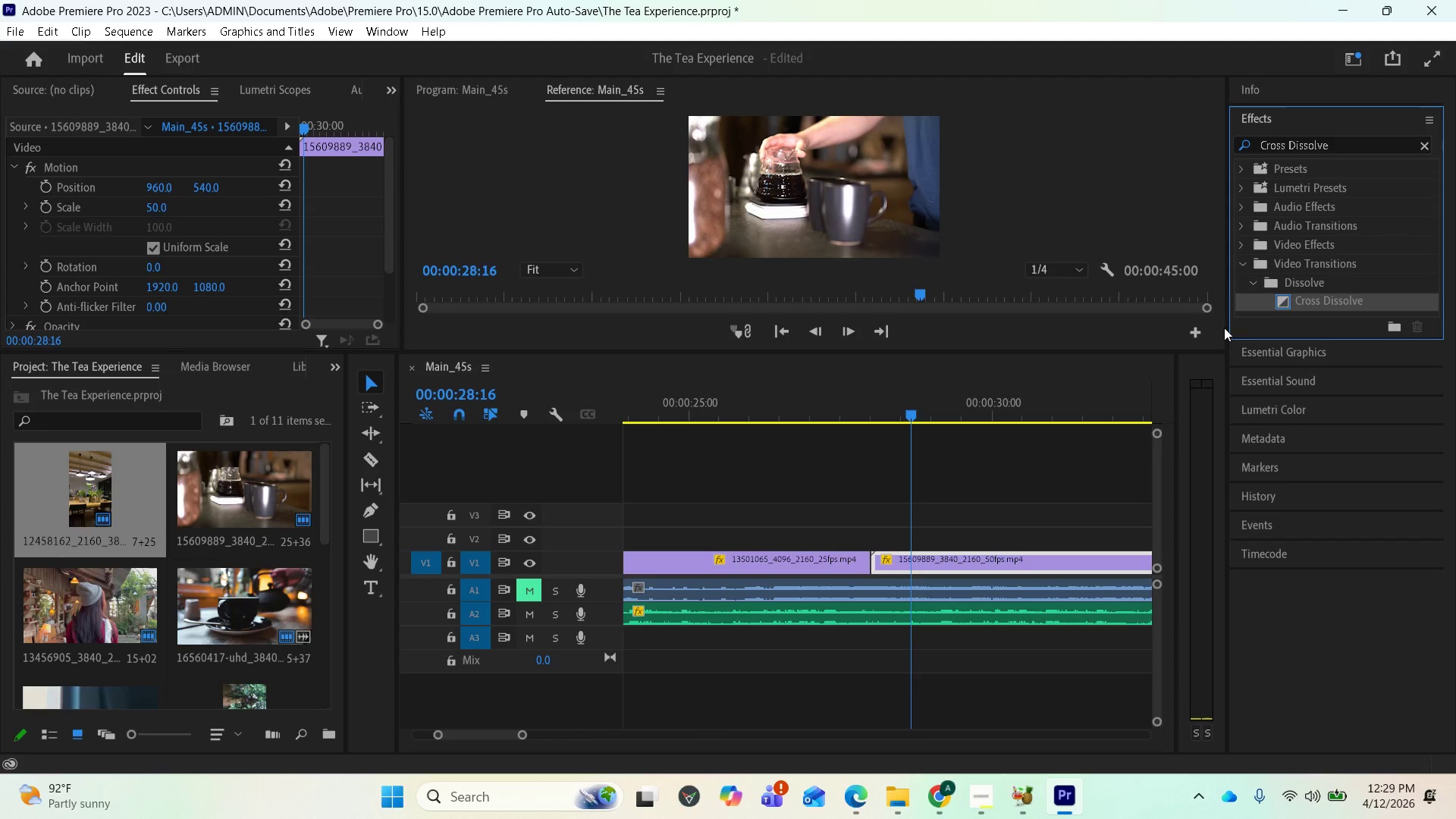 
left_click_drag(start_coordinate=[1269, 301], to_coordinate=[864, 557])
 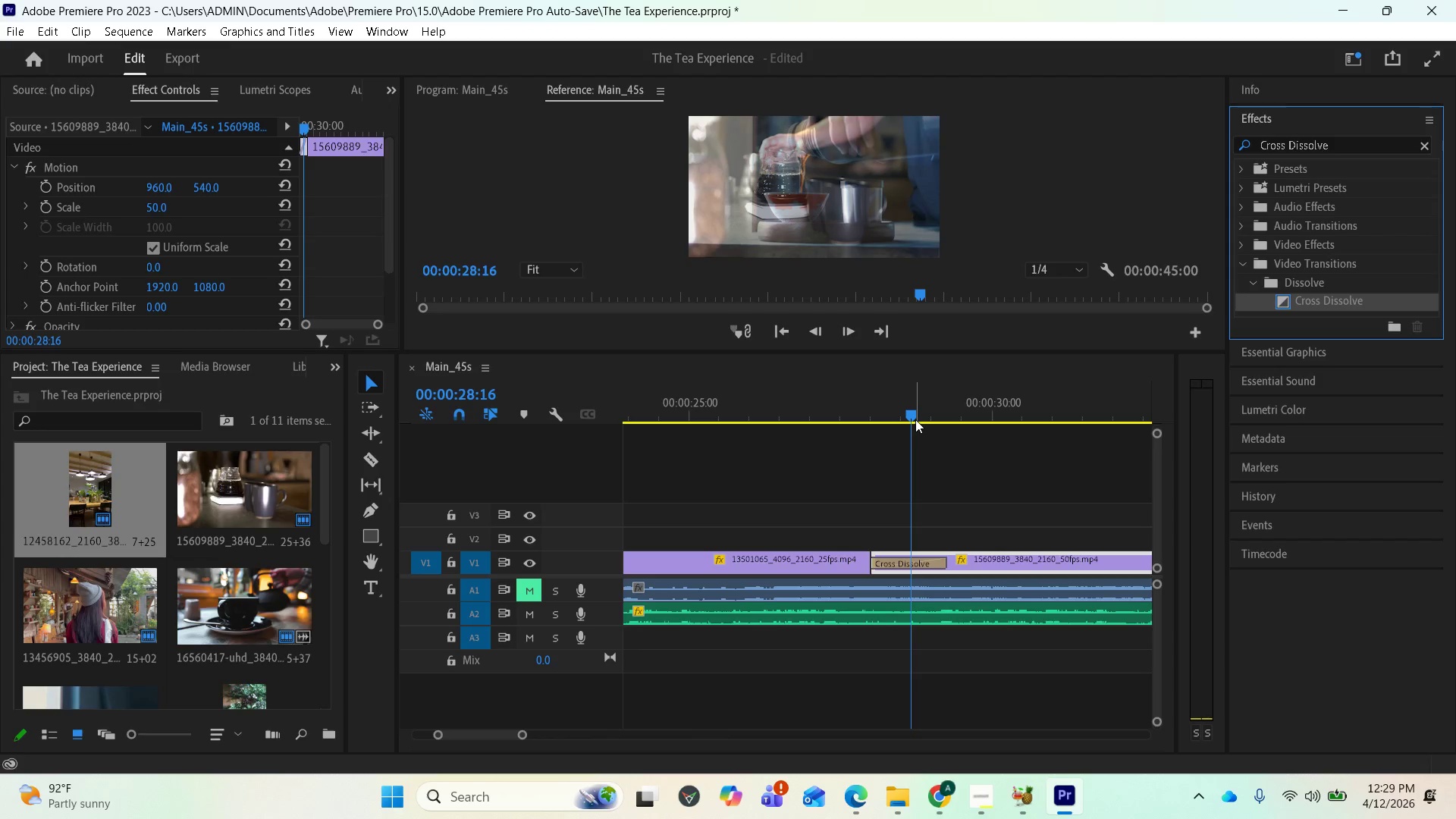 
left_click_drag(start_coordinate=[912, 415], to_coordinate=[817, 466])
 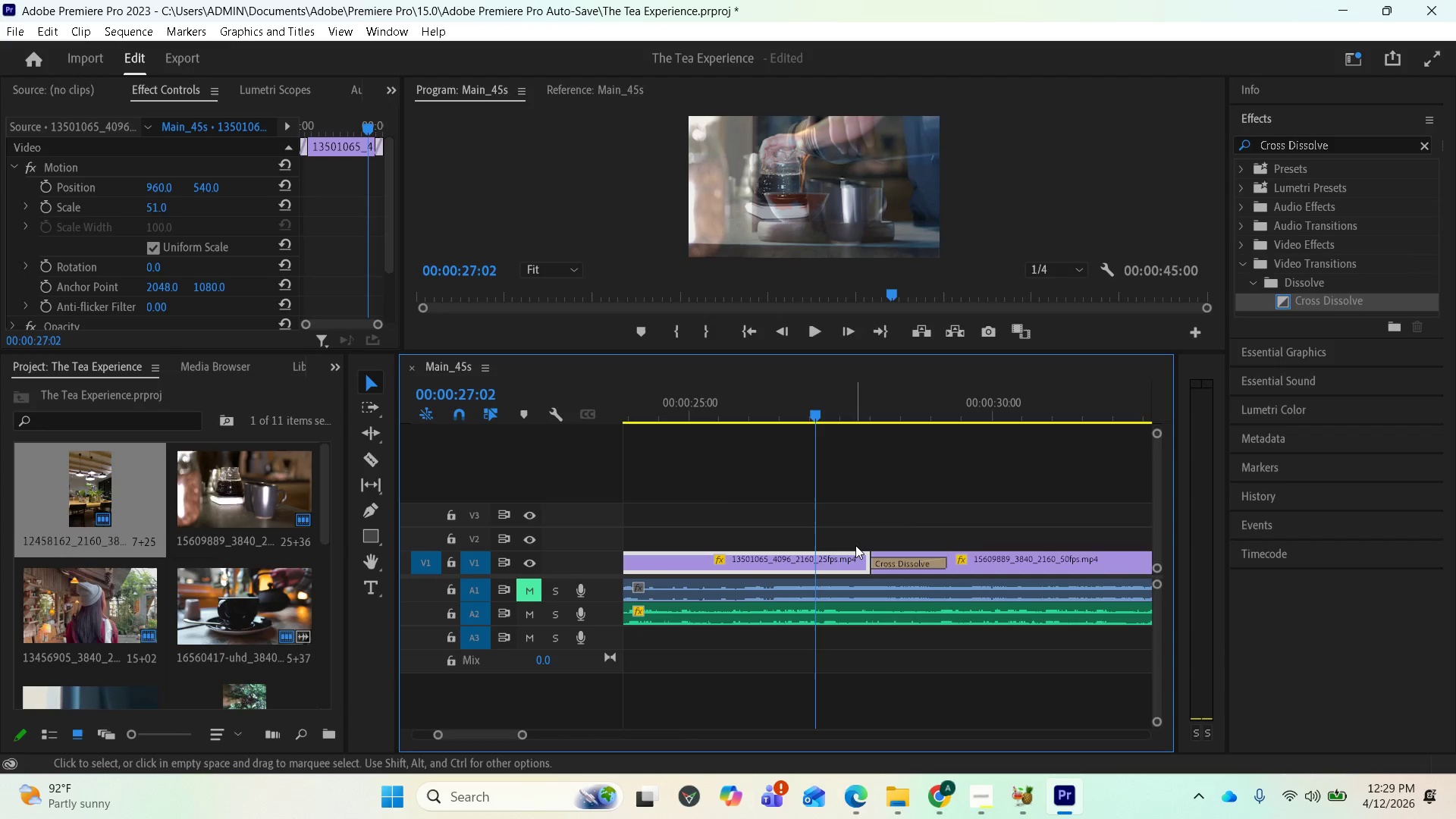 
key(Space)
 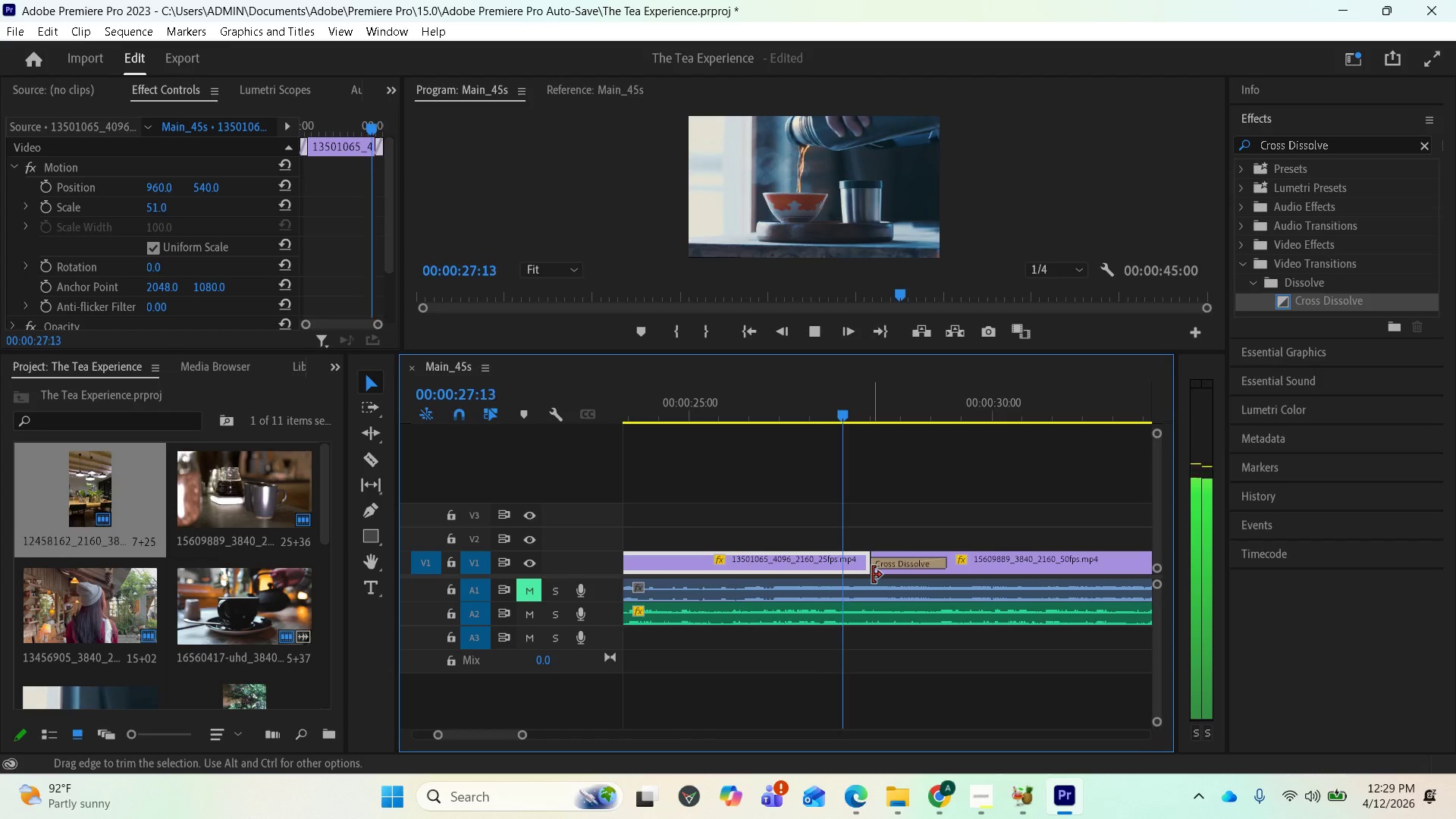 
key(Space)
 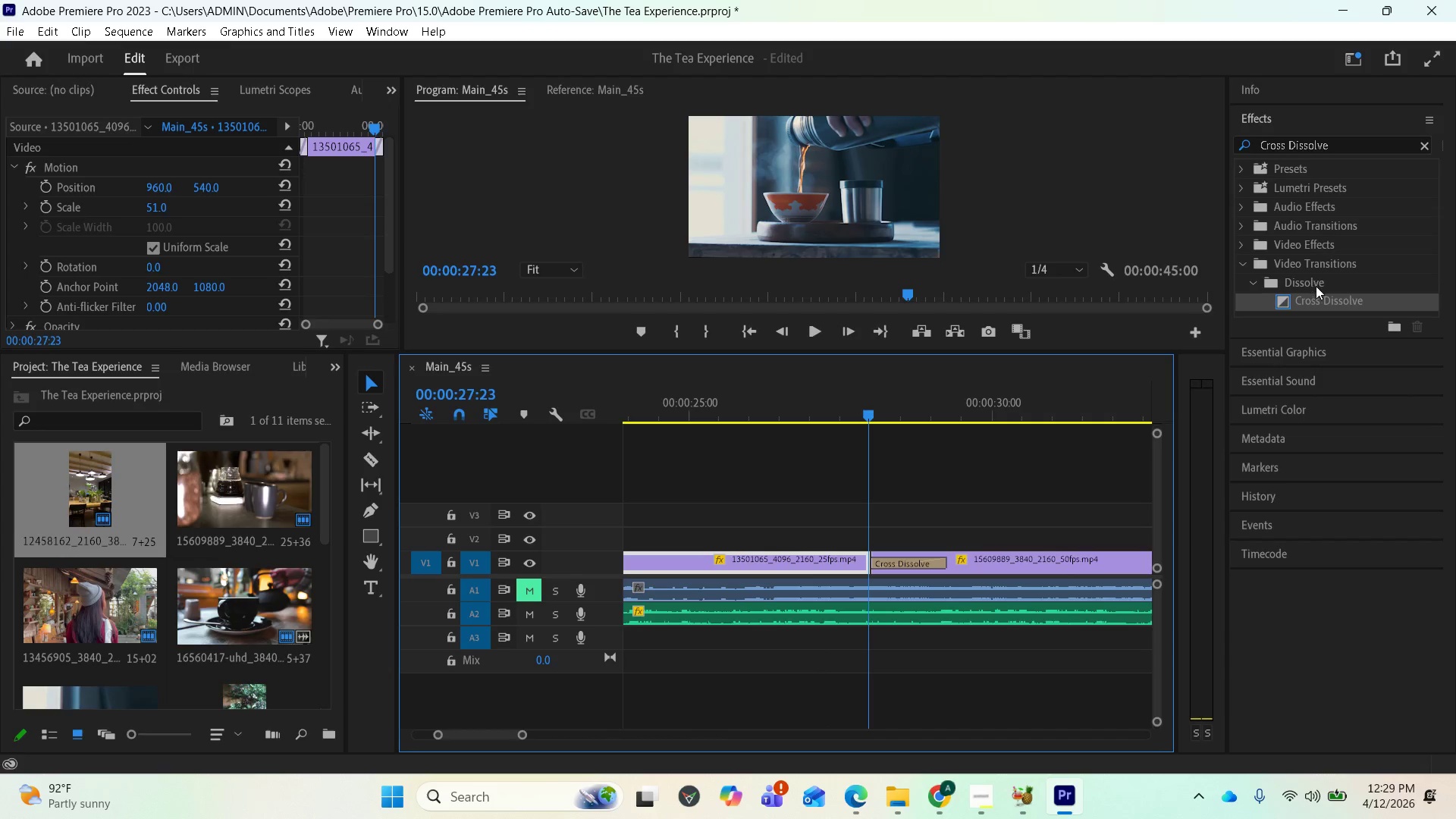 
left_click_drag(start_coordinate=[1313, 301], to_coordinate=[832, 566])
 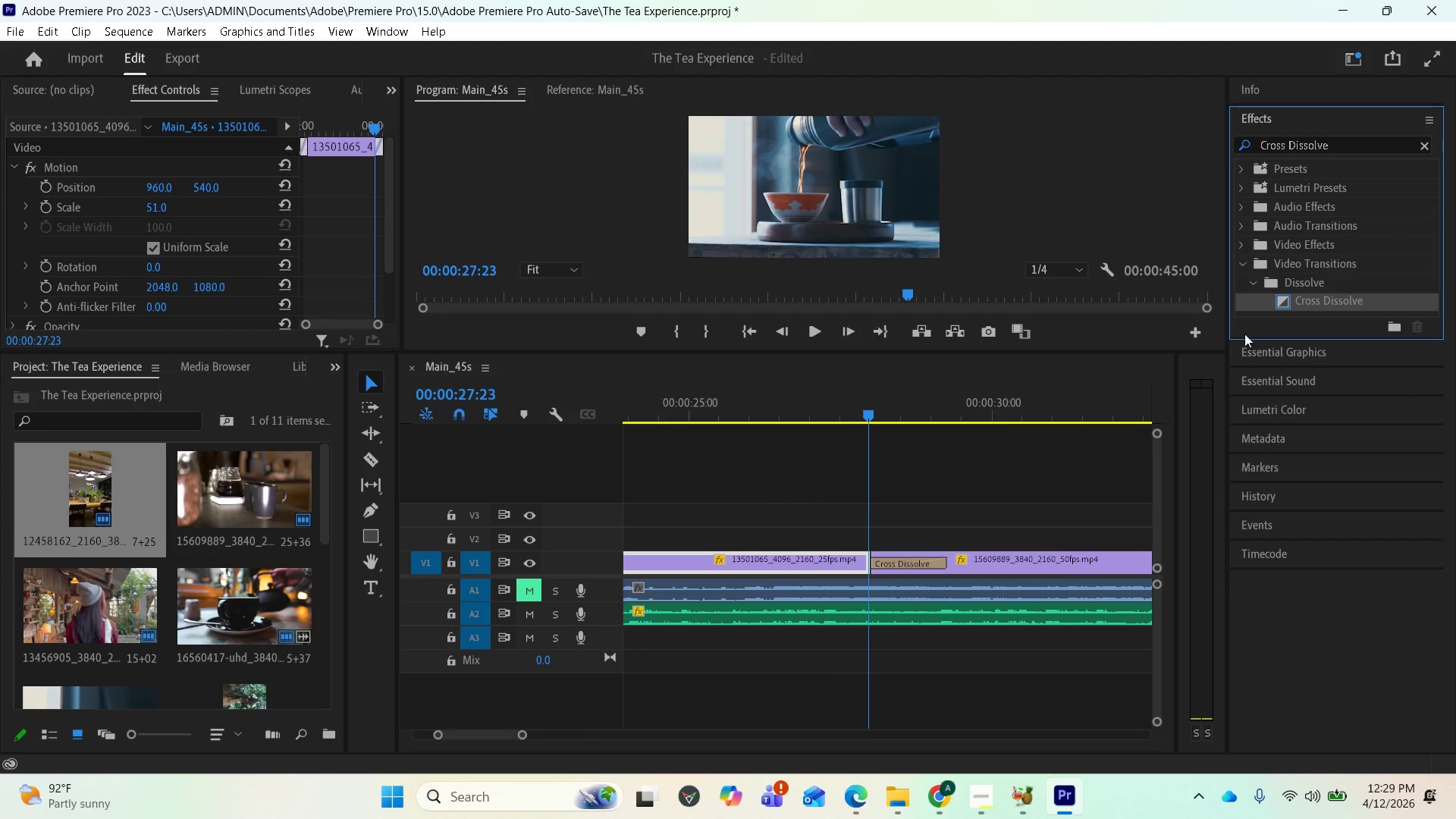 
left_click_drag(start_coordinate=[1266, 305], to_coordinate=[843, 554])
 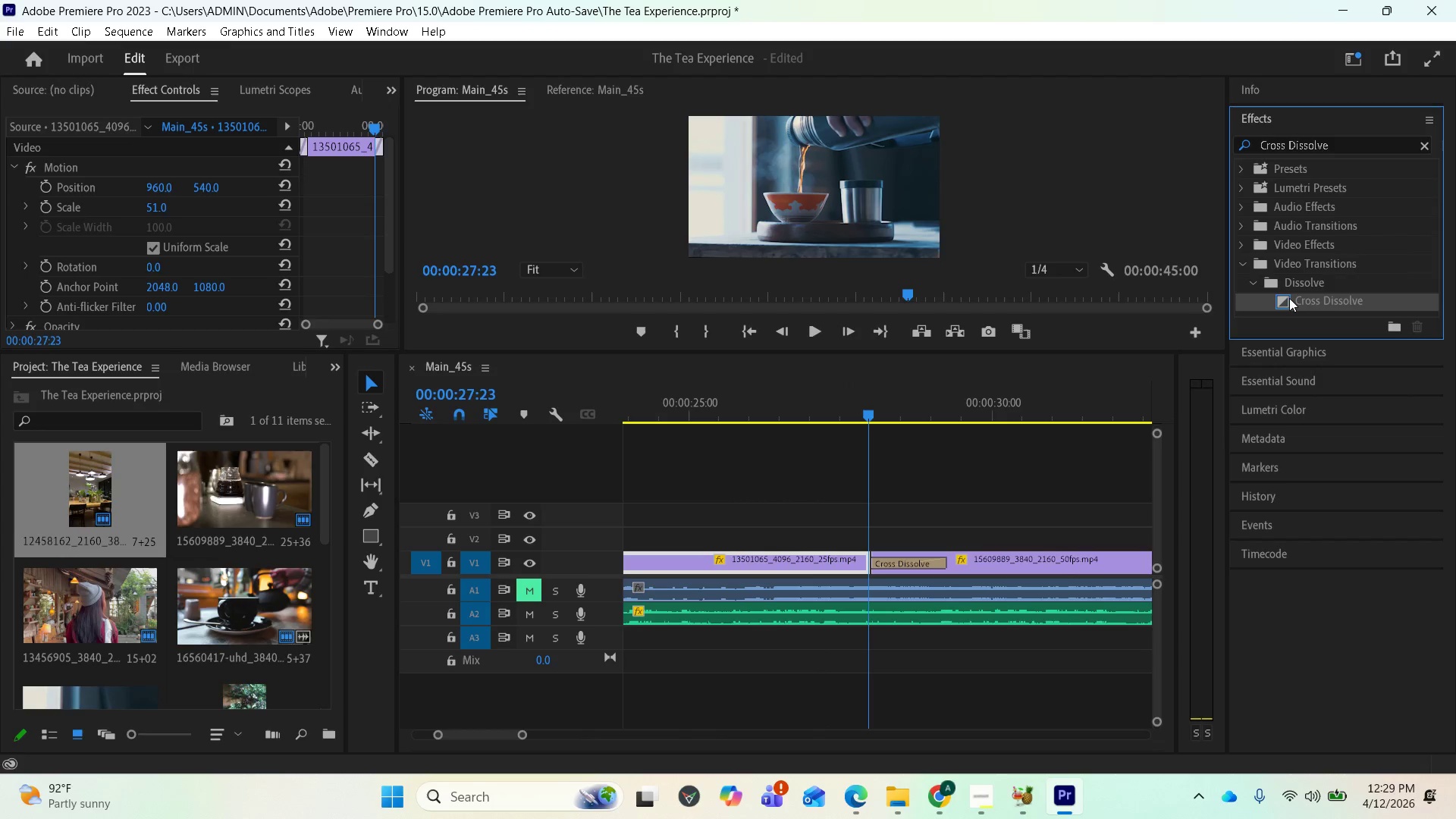 
left_click_drag(start_coordinate=[1290, 297], to_coordinate=[738, 555])
 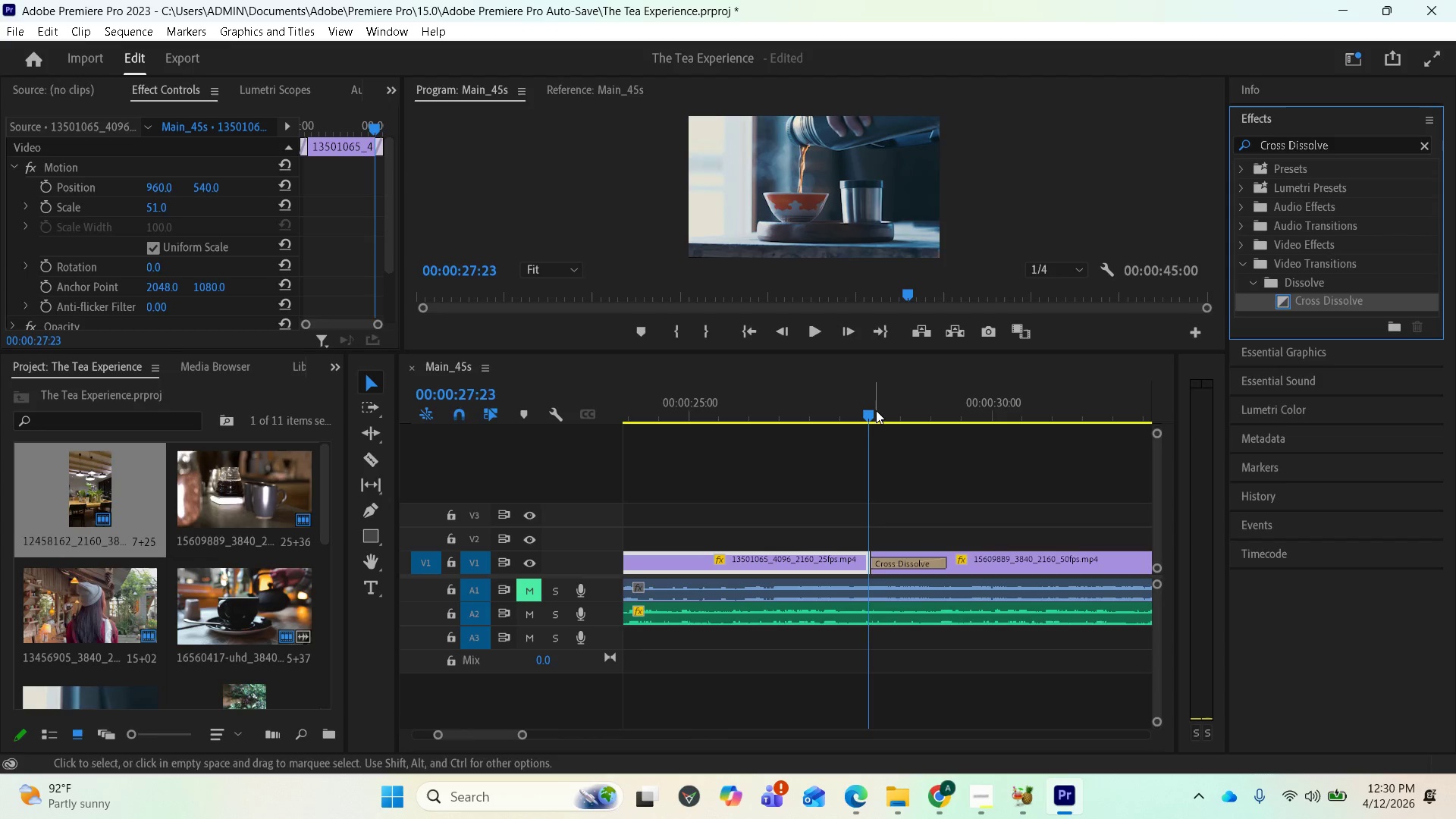 
left_click_drag(start_coordinate=[872, 408], to_coordinate=[815, 413])
 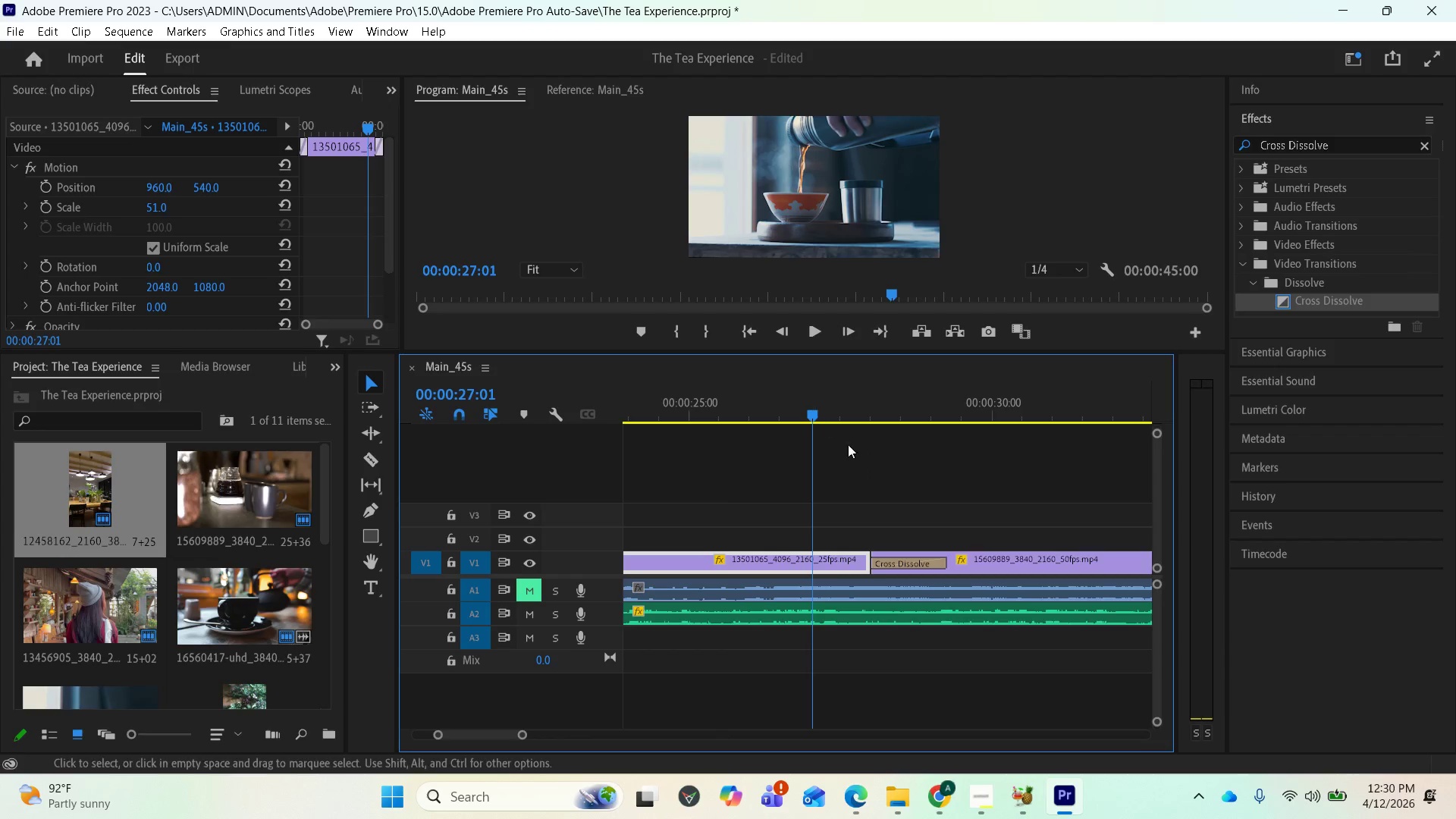 
key(Space)
 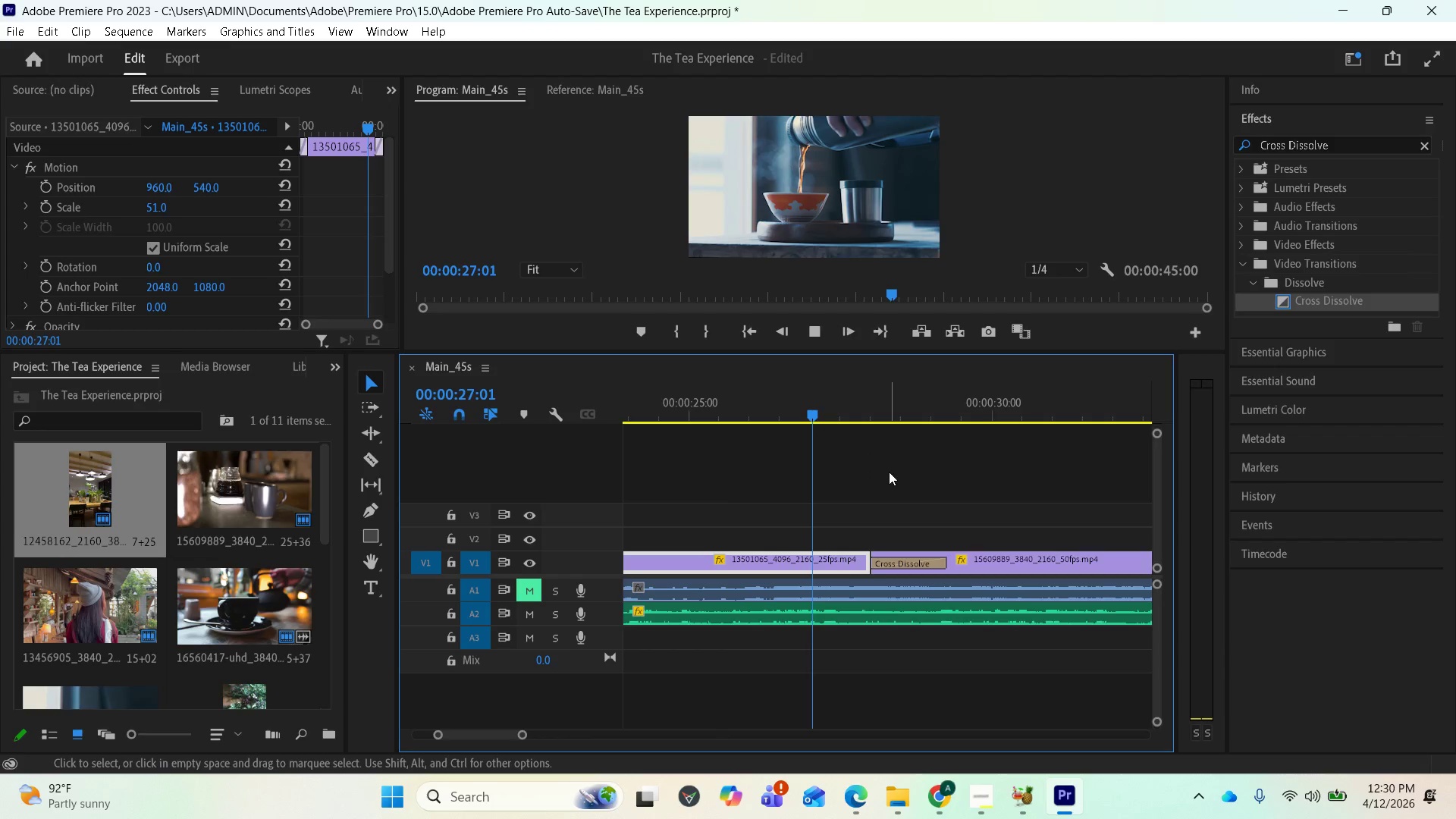 
key(Space)
 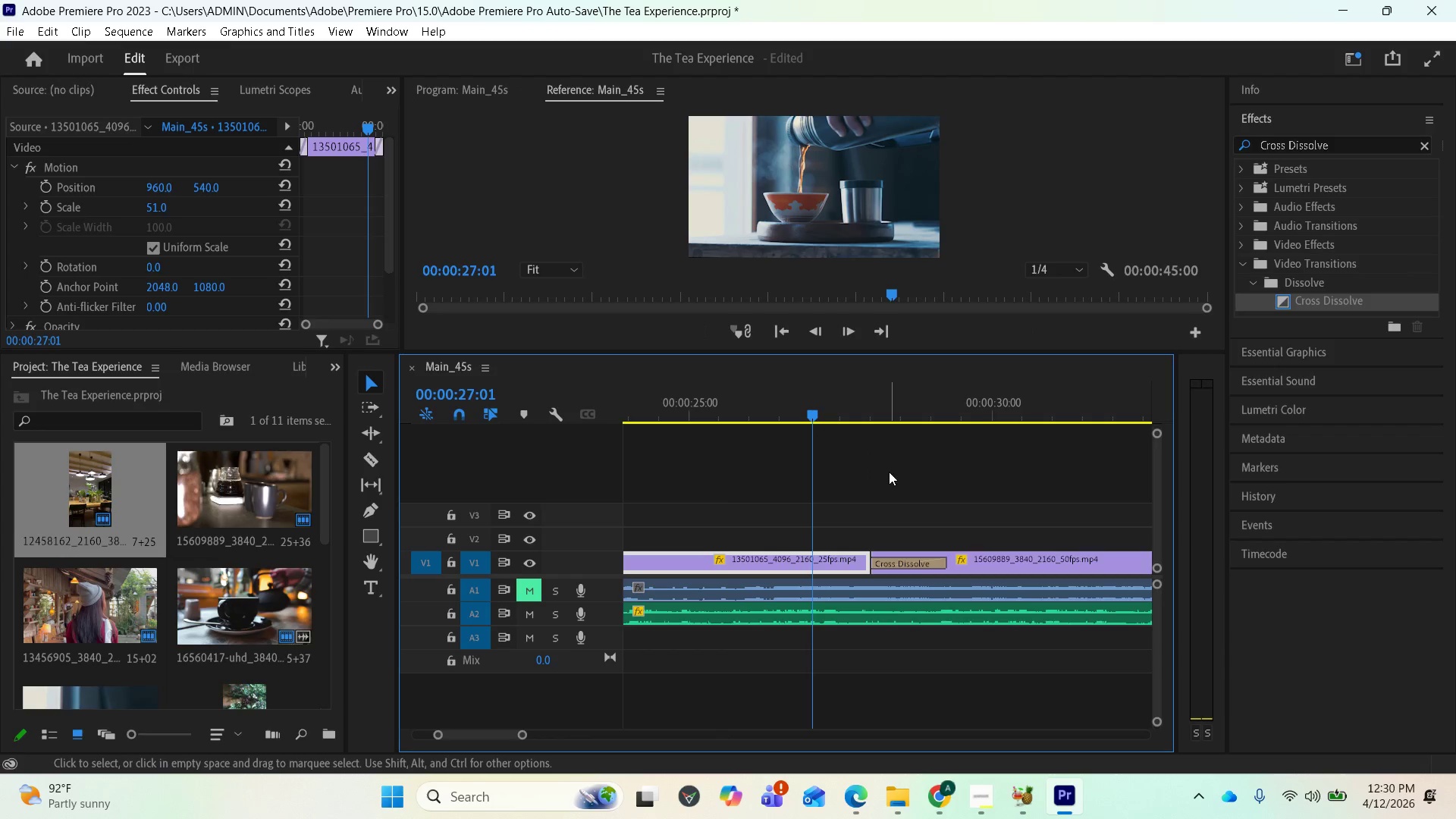 
key(Space)
 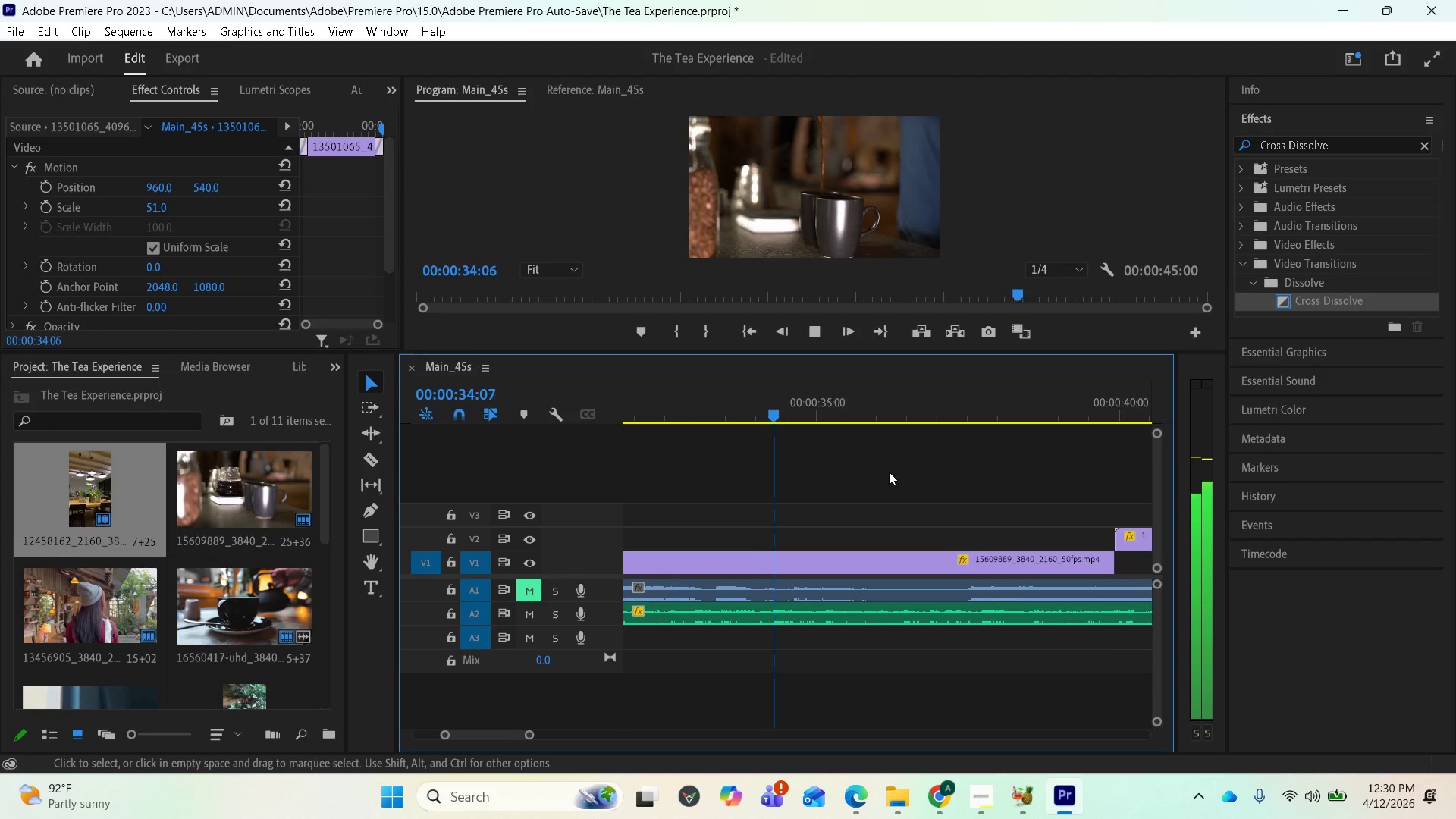 
wait(12.91)
 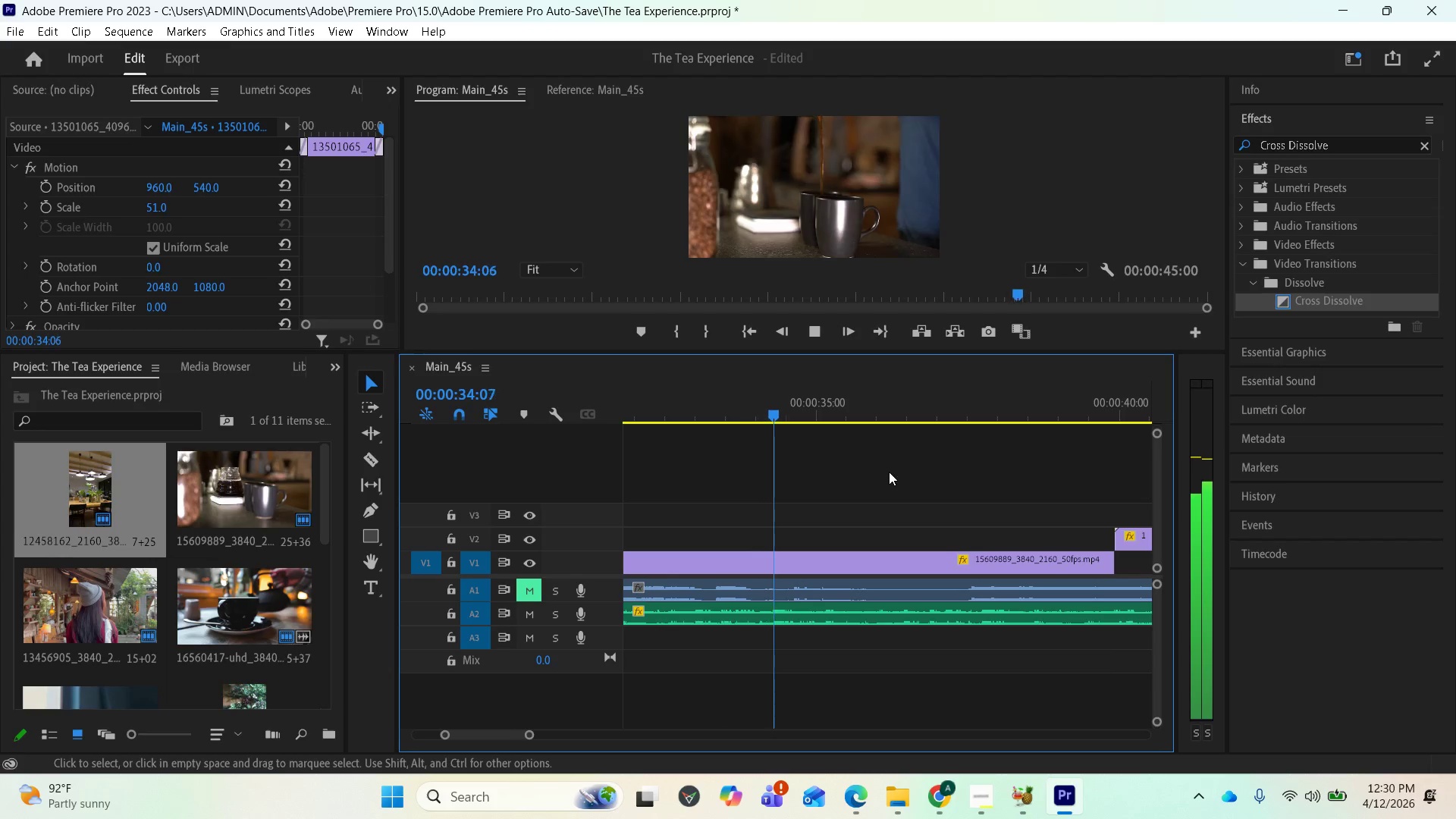 
key(Space)
 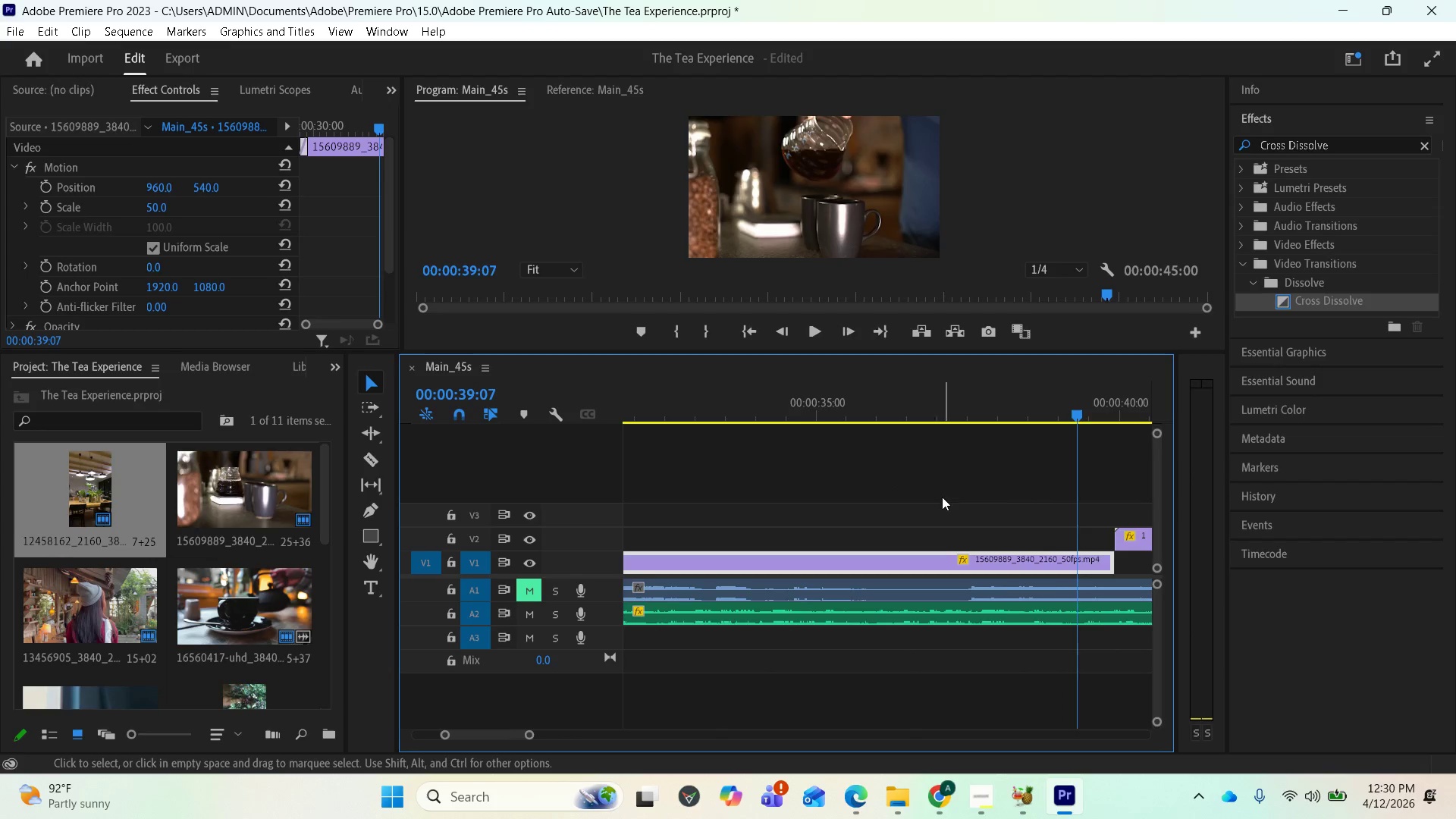 
scroll: coordinate [943, 497], scroll_direction: down, amount: 8.0
 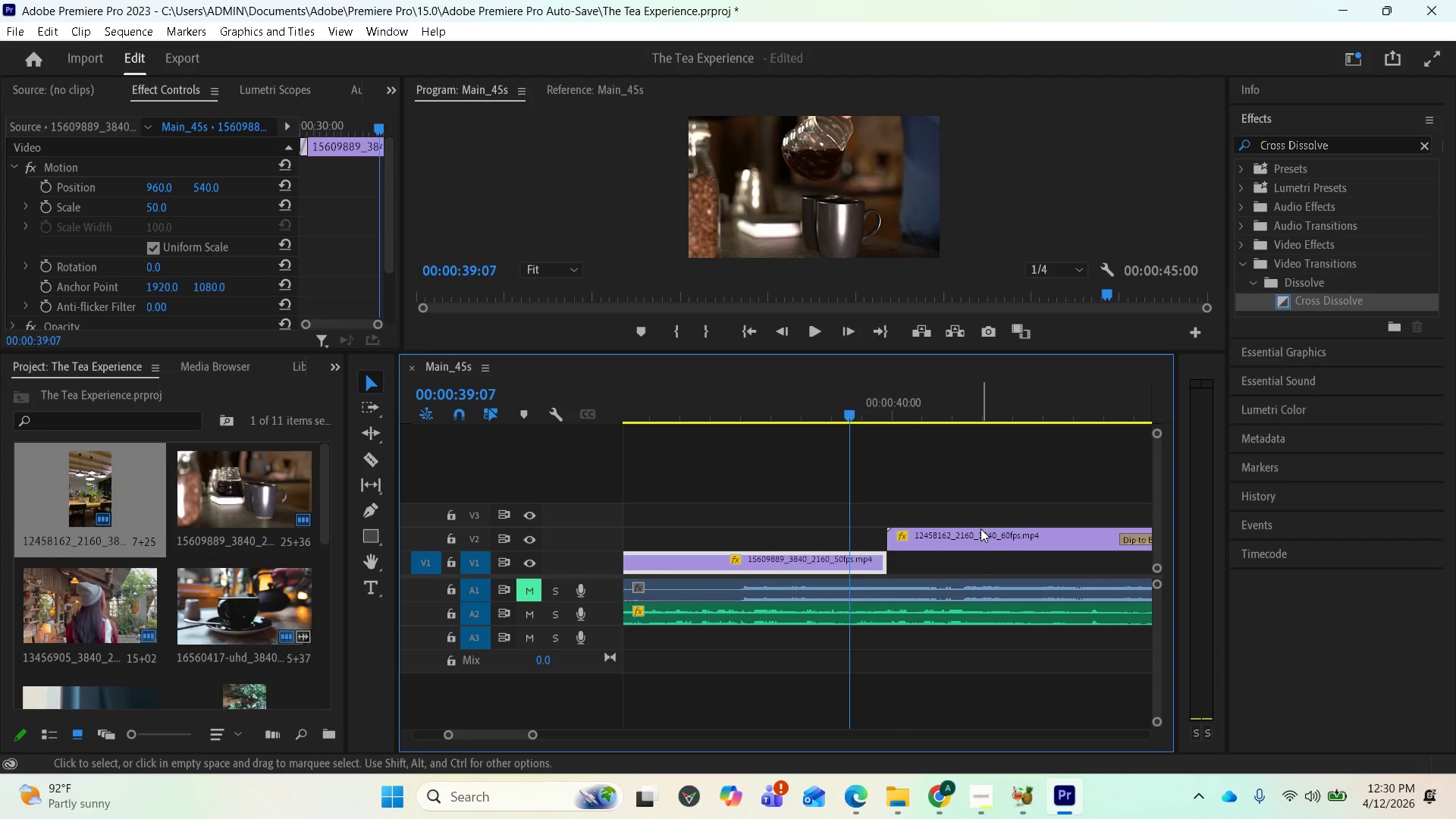 
left_click_drag(start_coordinate=[981, 531], to_coordinate=[982, 551])
 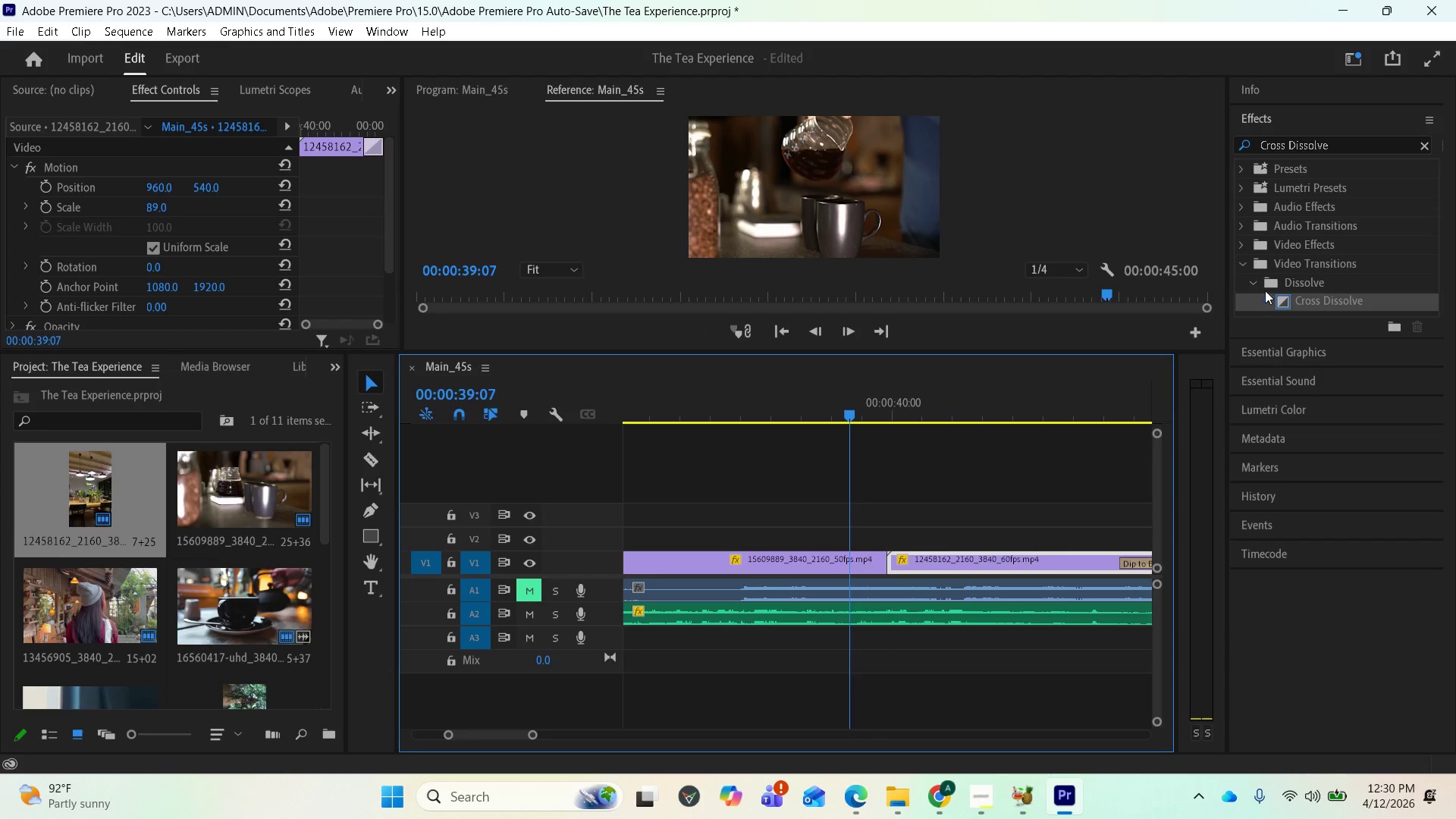 
left_click_drag(start_coordinate=[1302, 305], to_coordinate=[771, 554])
 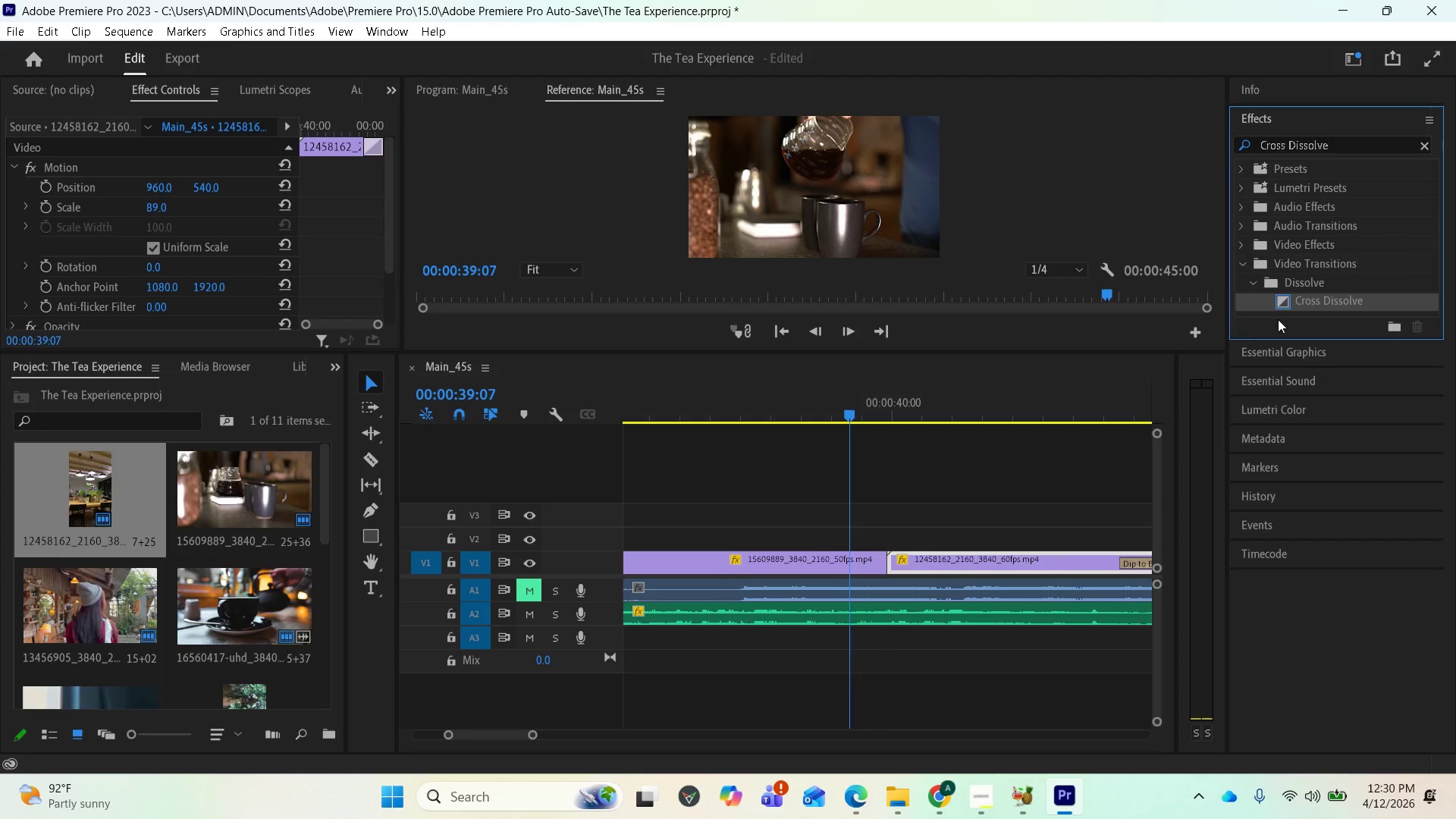 
left_click_drag(start_coordinate=[1305, 300], to_coordinate=[895, 570])
 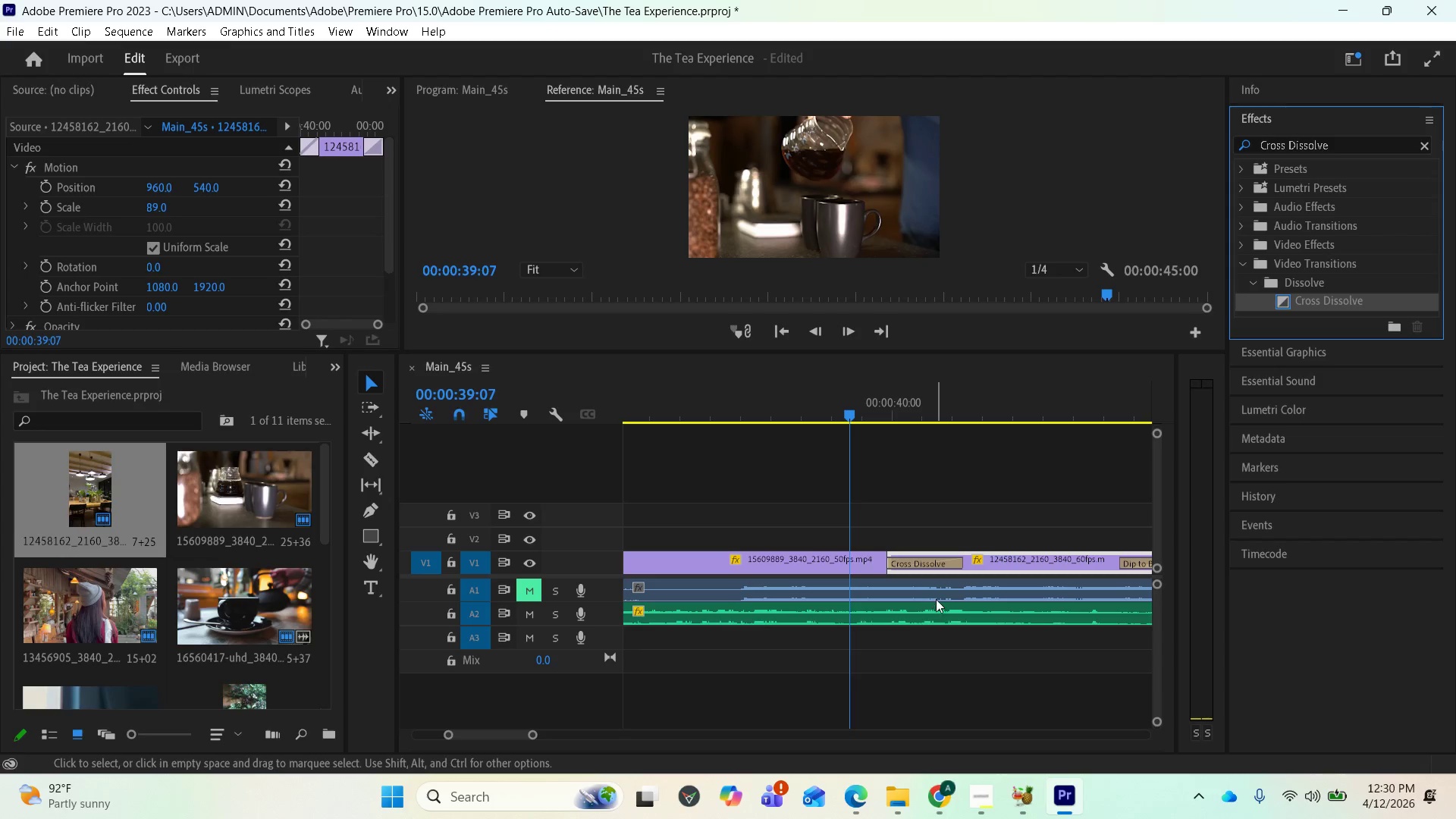 
key(Space)
 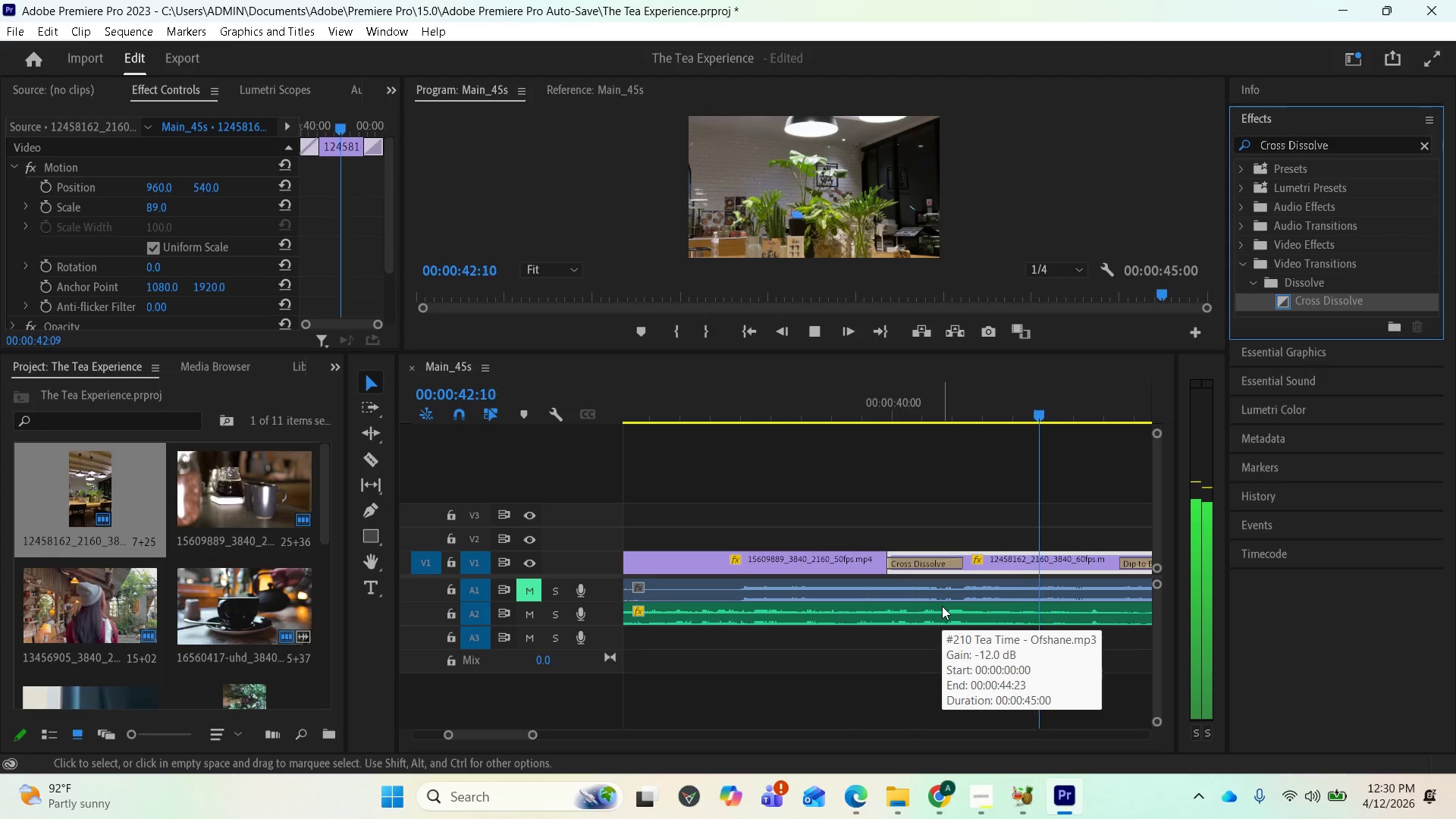 
scroll: coordinate [934, 588], scroll_direction: down, amount: 3.0
 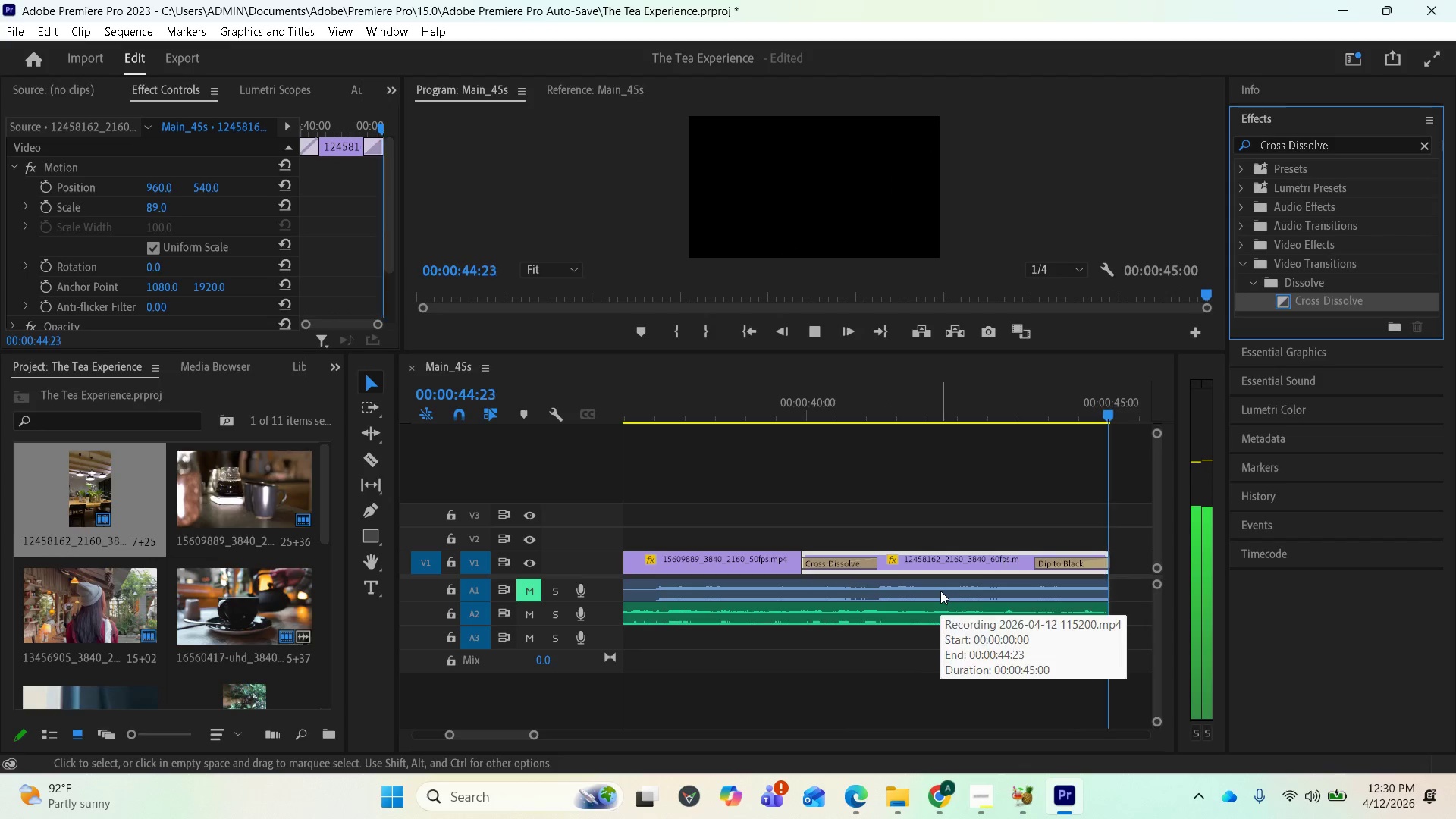 
key(Space)
 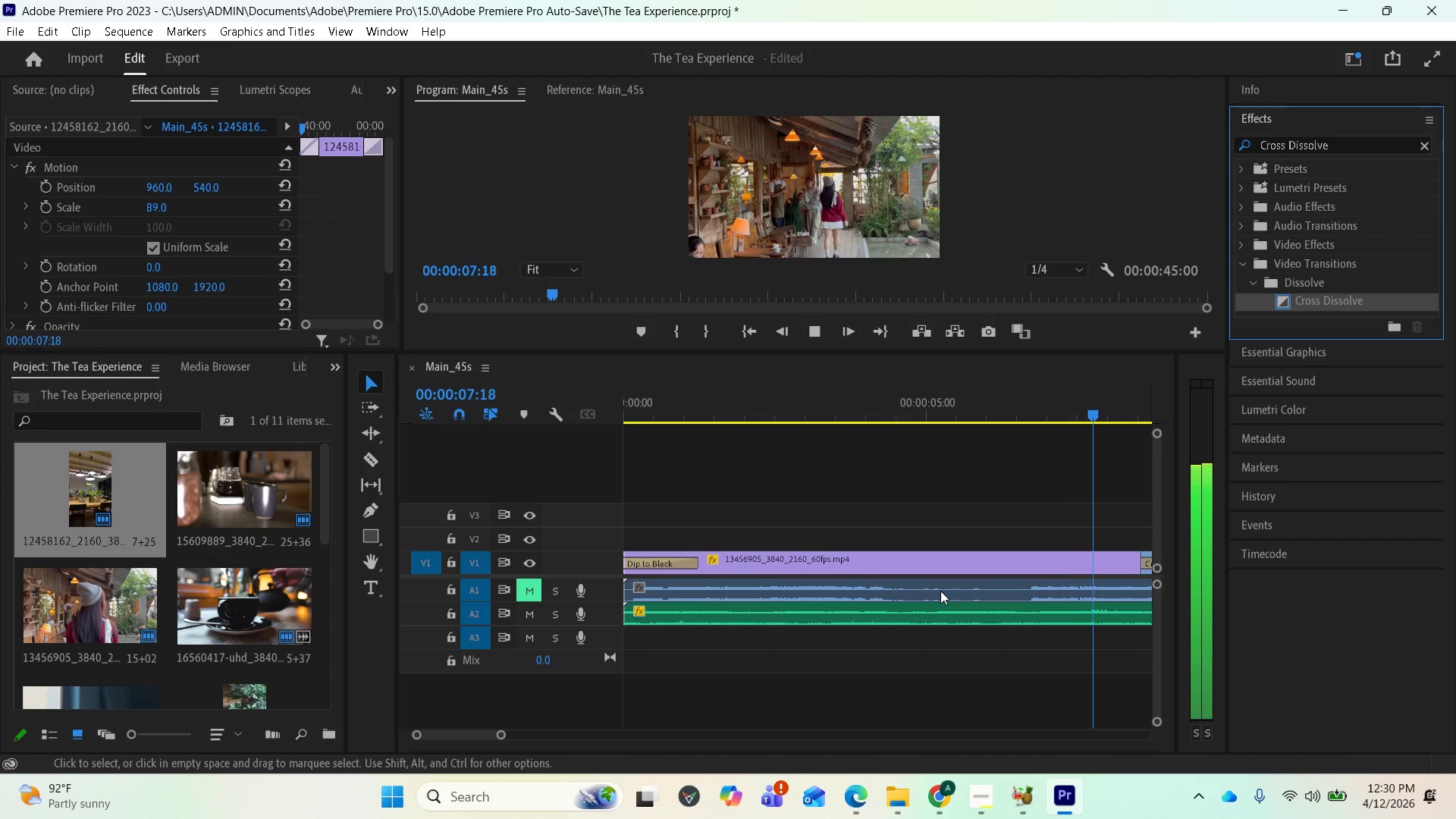 
wait(13.42)
 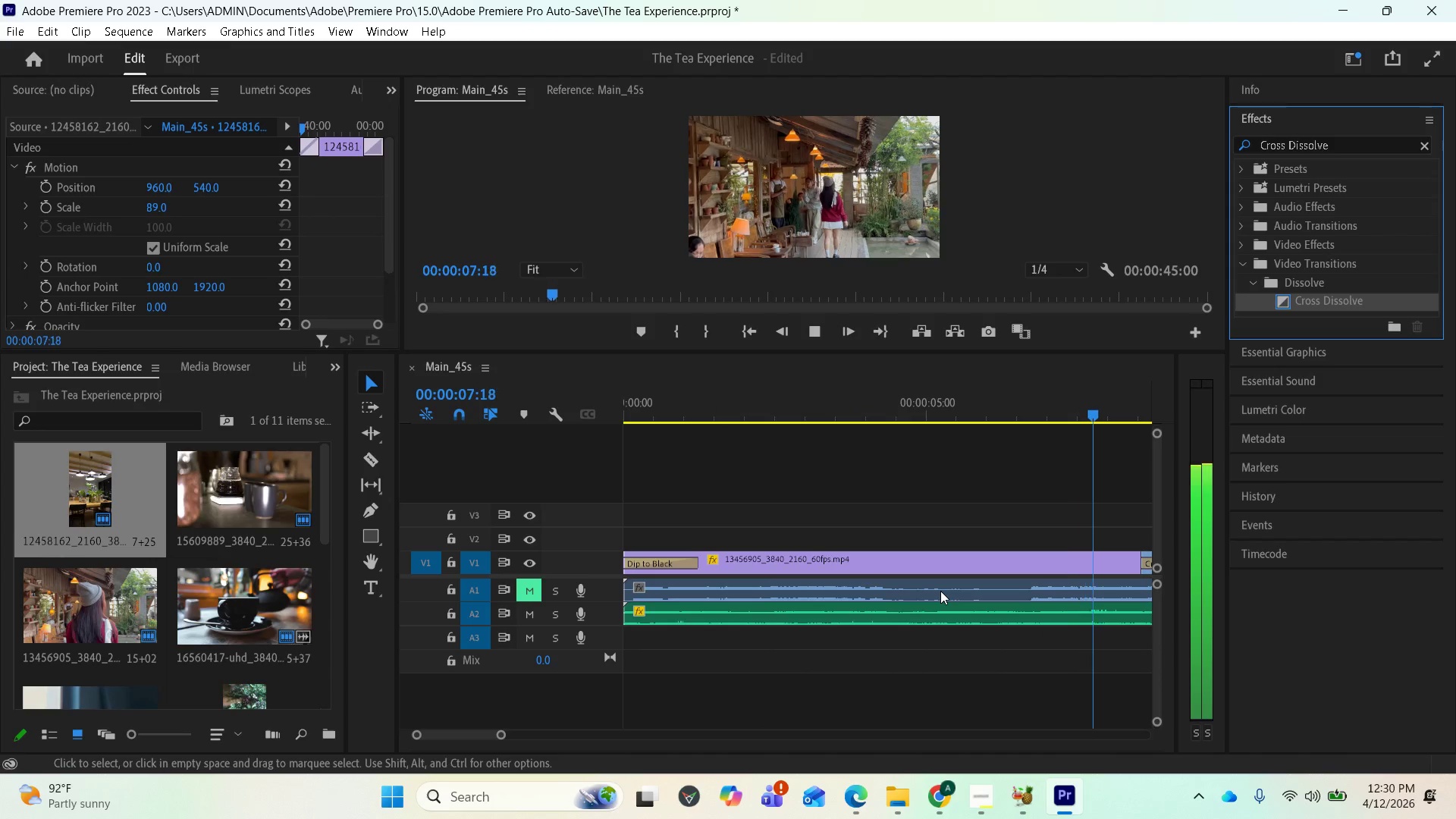 
key(Space)
 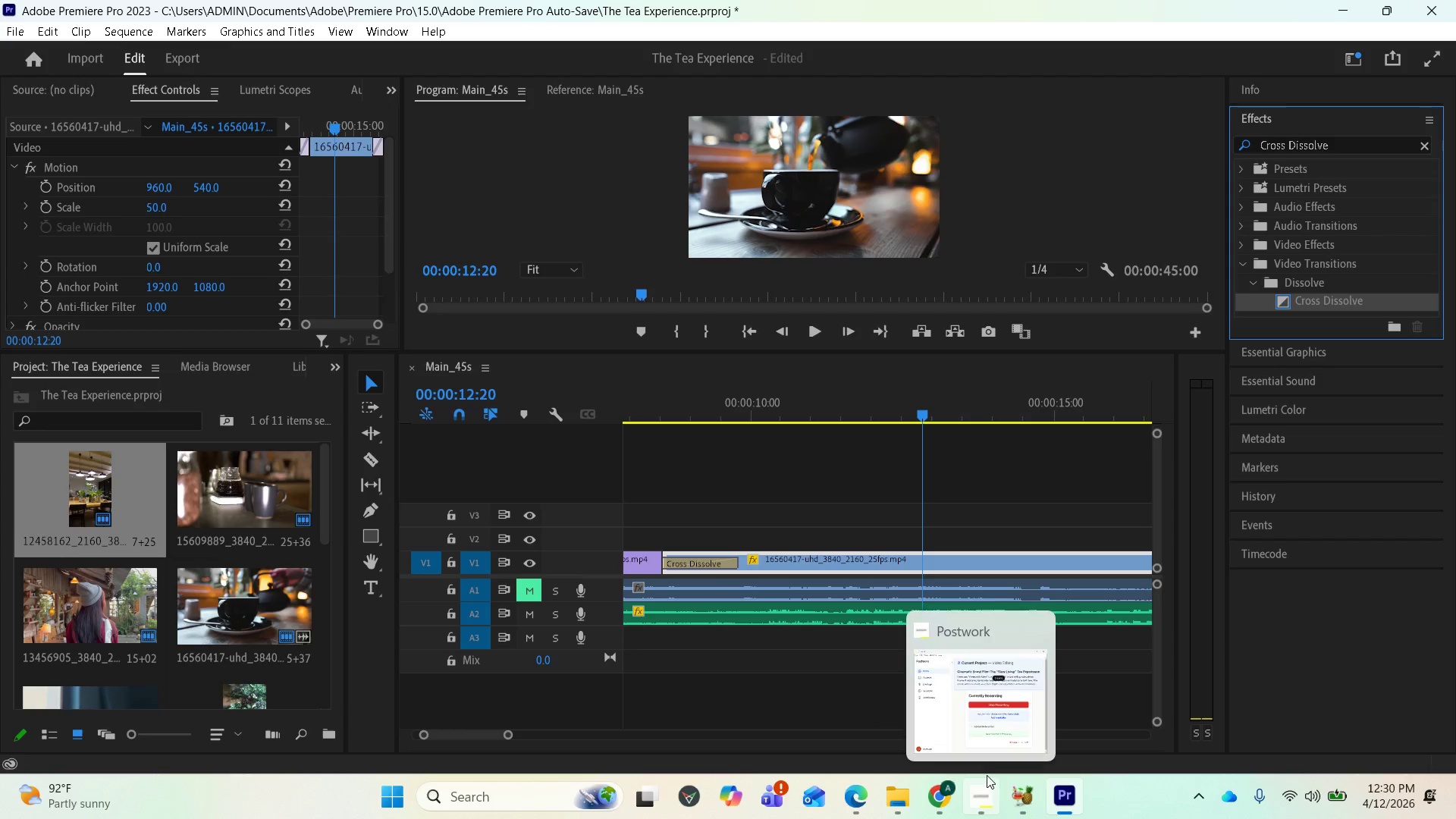 
left_click([972, 787])